 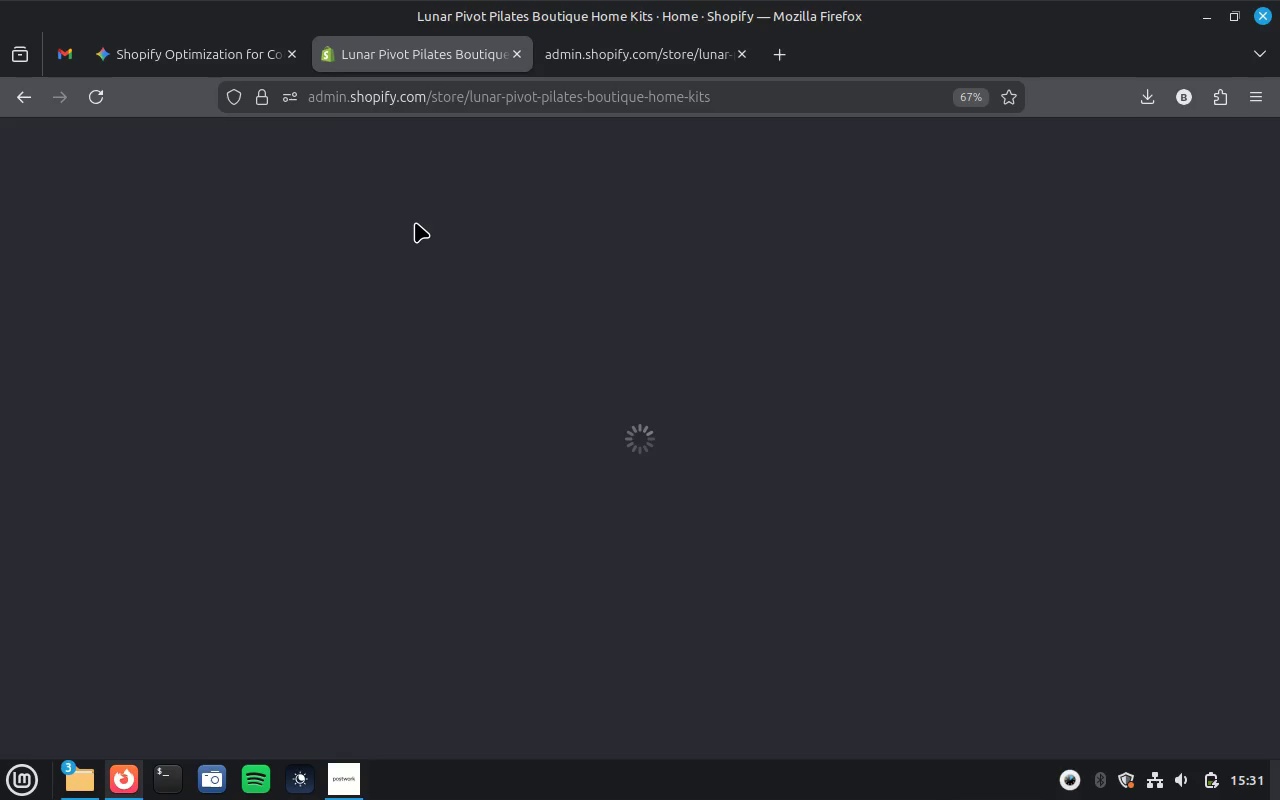 
key(Unknown)
 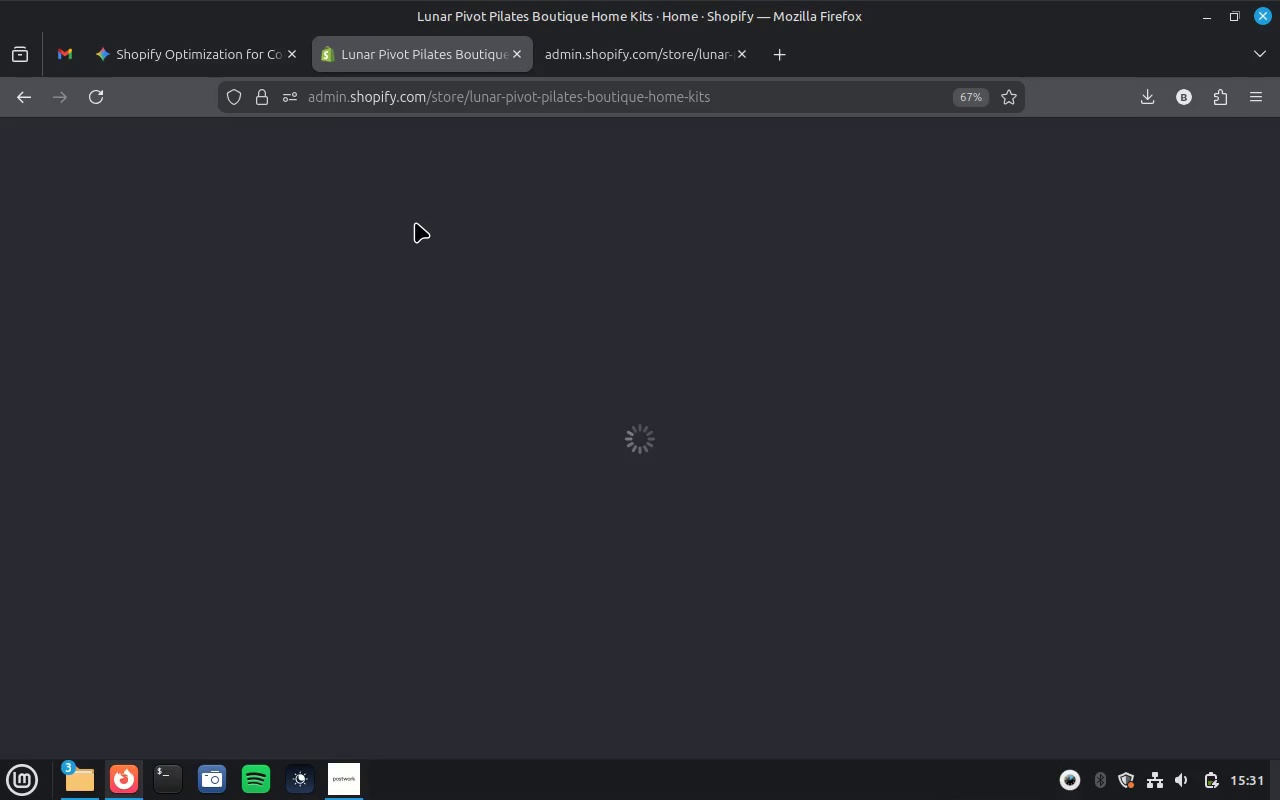 
key(Unknown)
 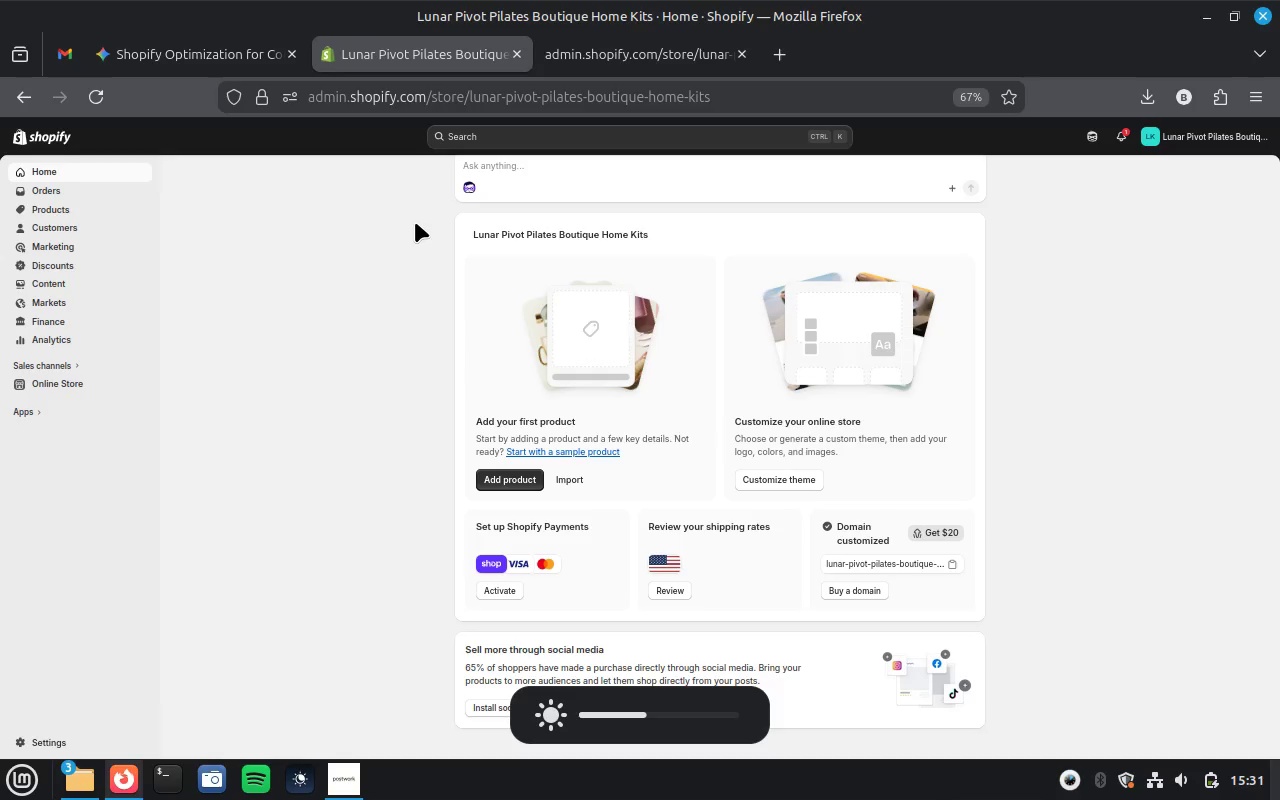 
key(Unknown)
 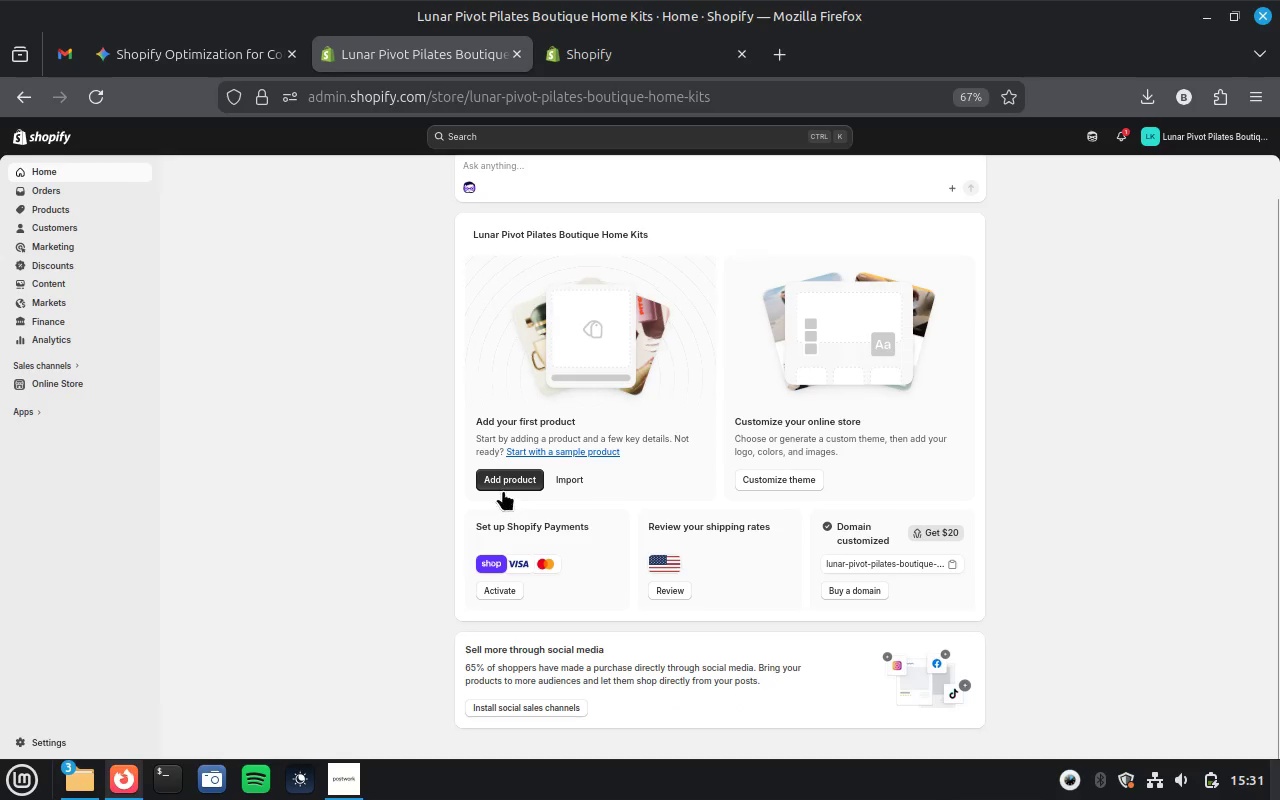 
left_click([500, 478])
 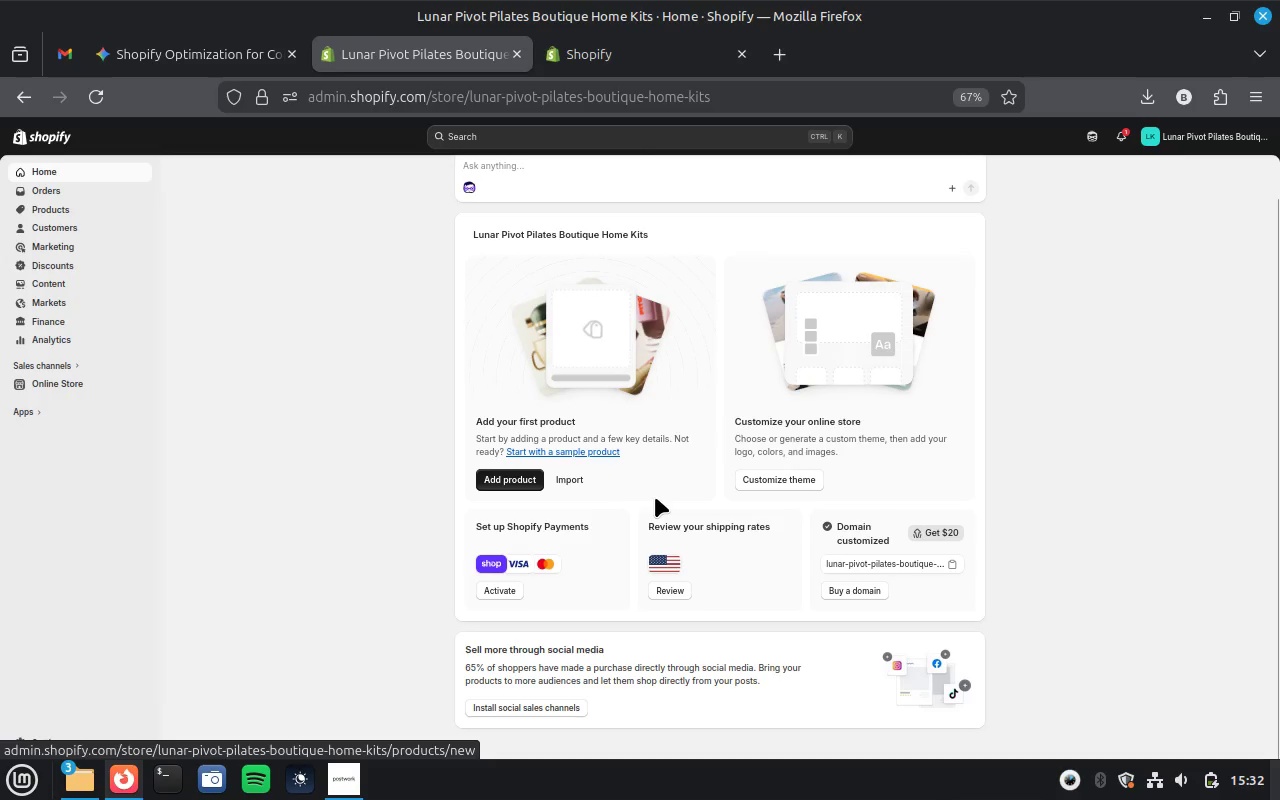 
wait(21.11)
 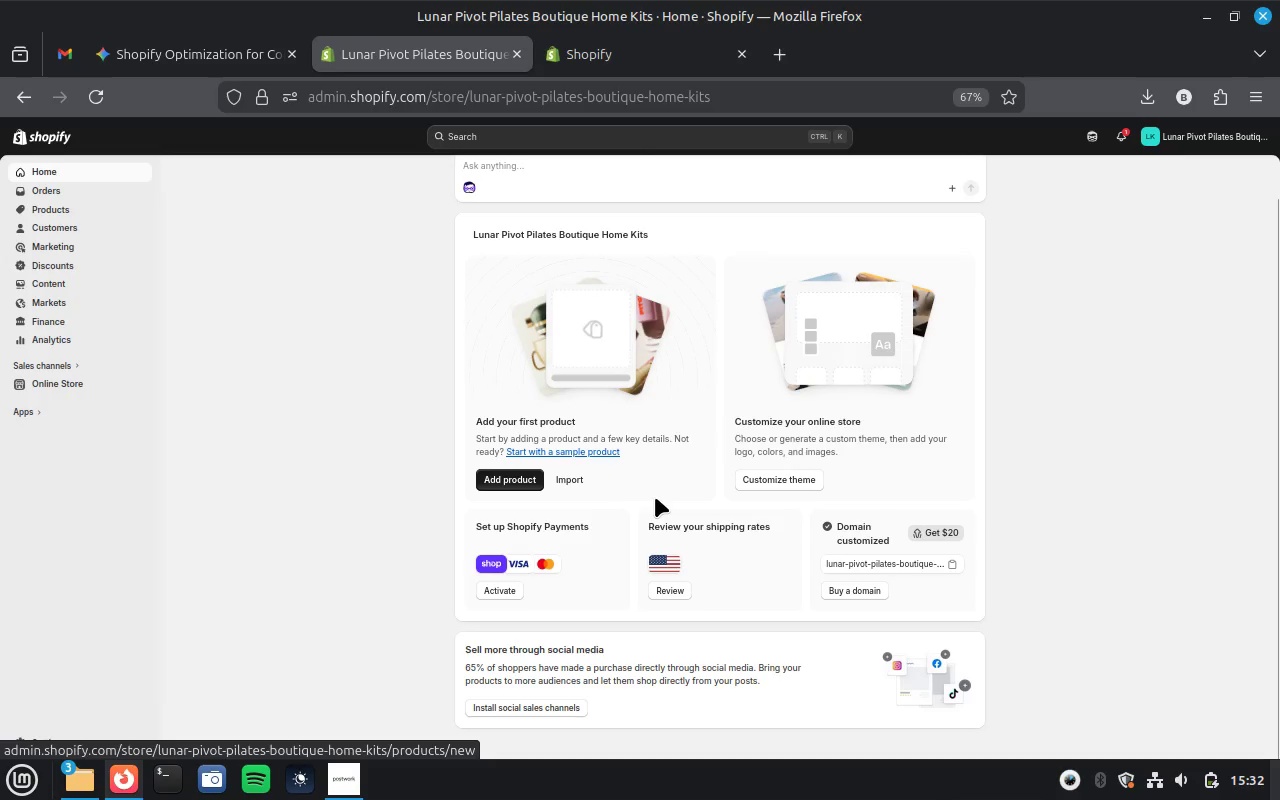 
left_click([608, 53])
 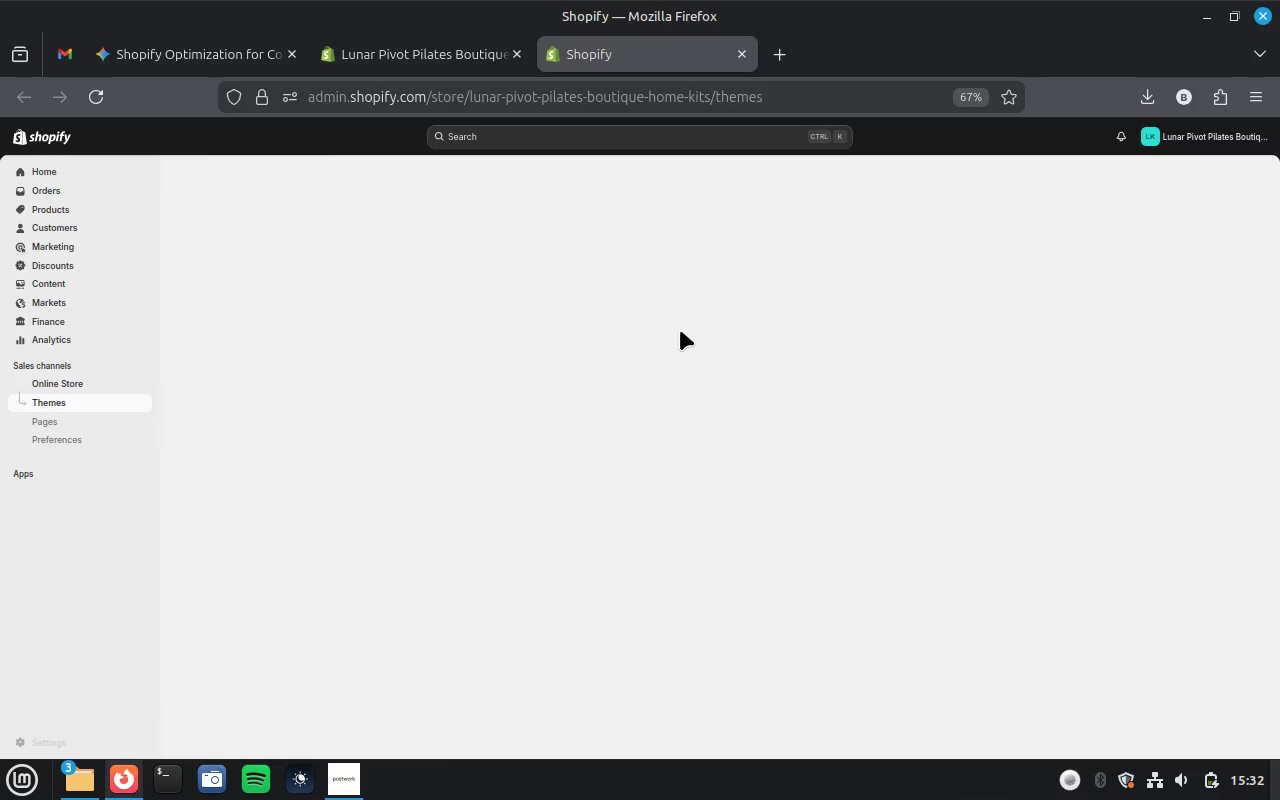 
wait(12.95)
 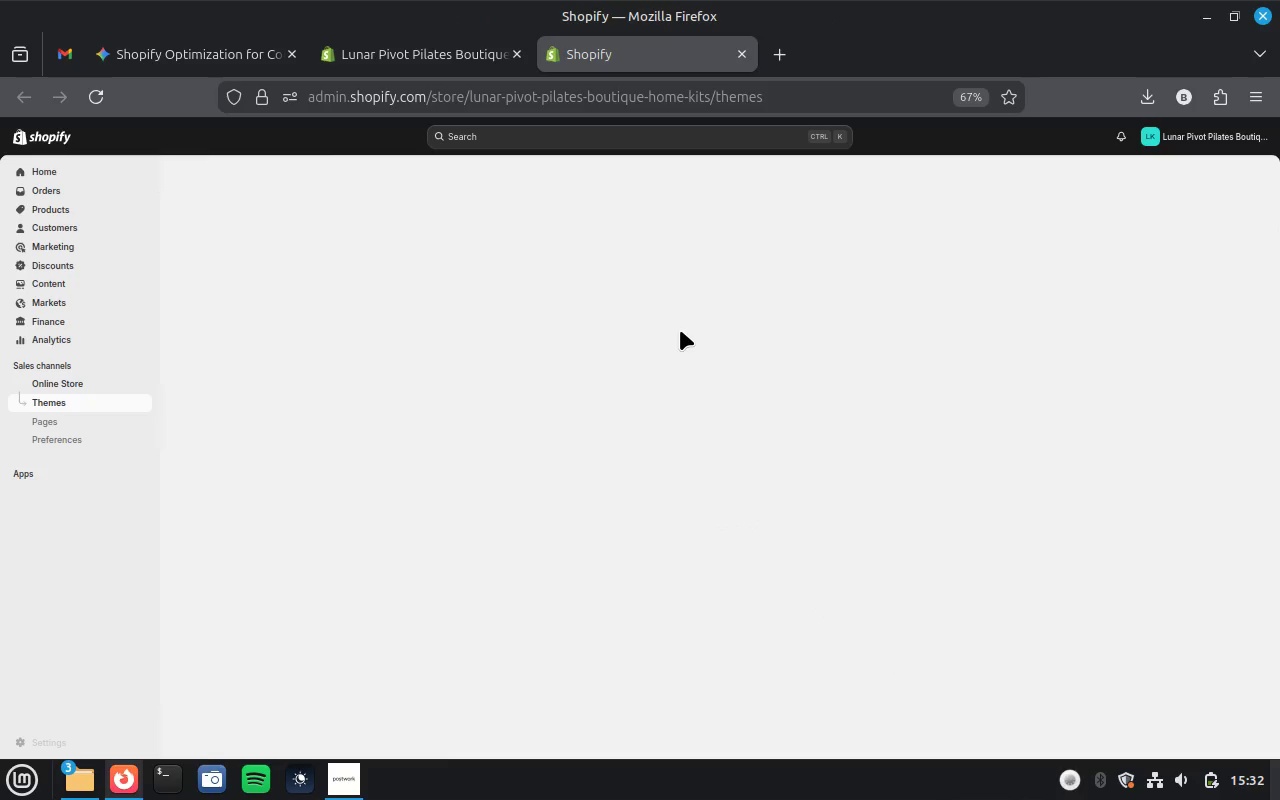 
left_click([1122, 140])
 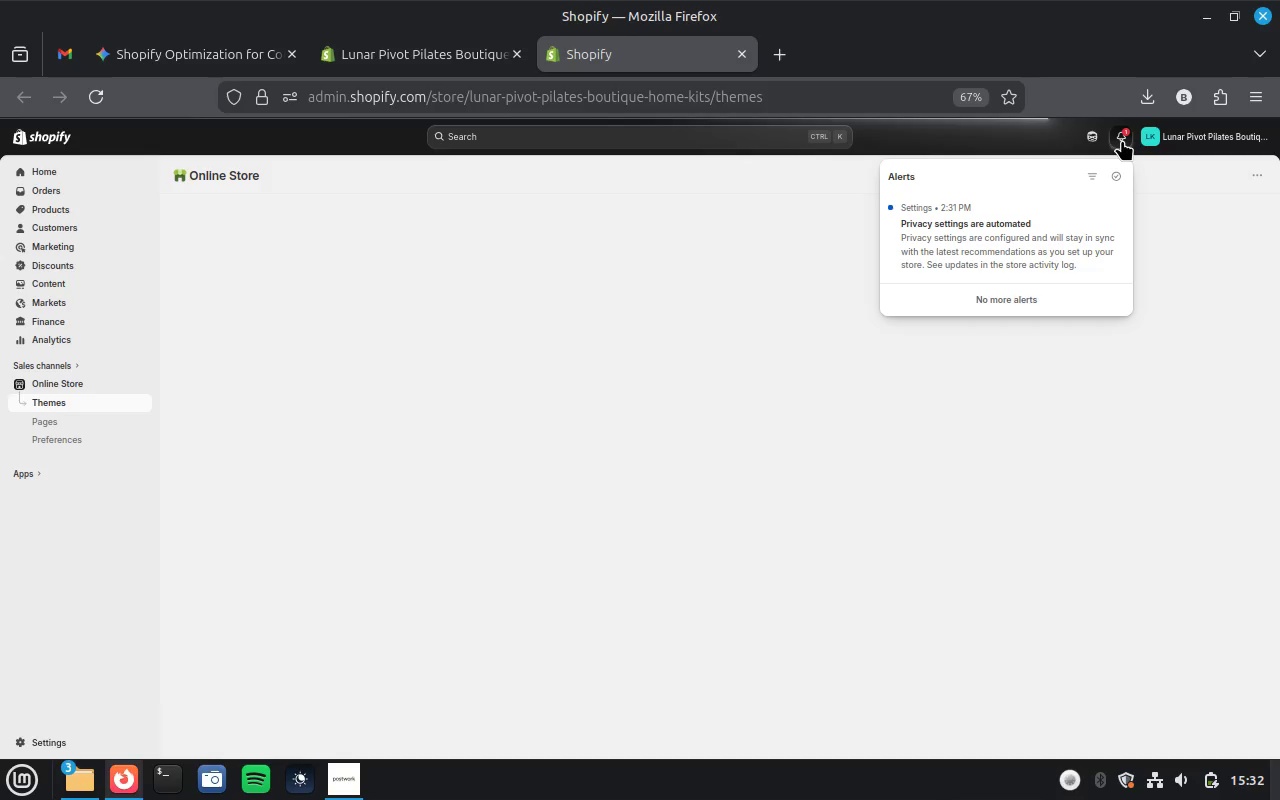 
wait(14.05)
 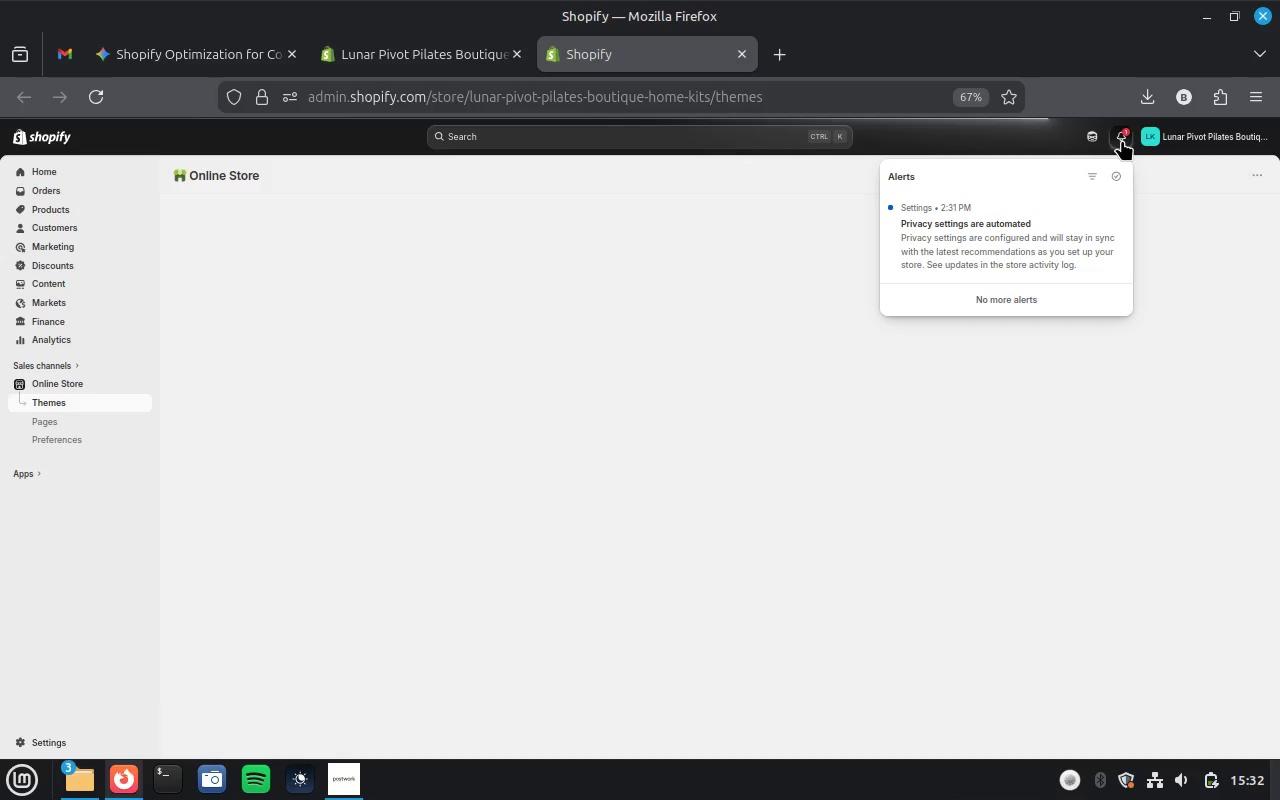 
left_click([1122, 140])
 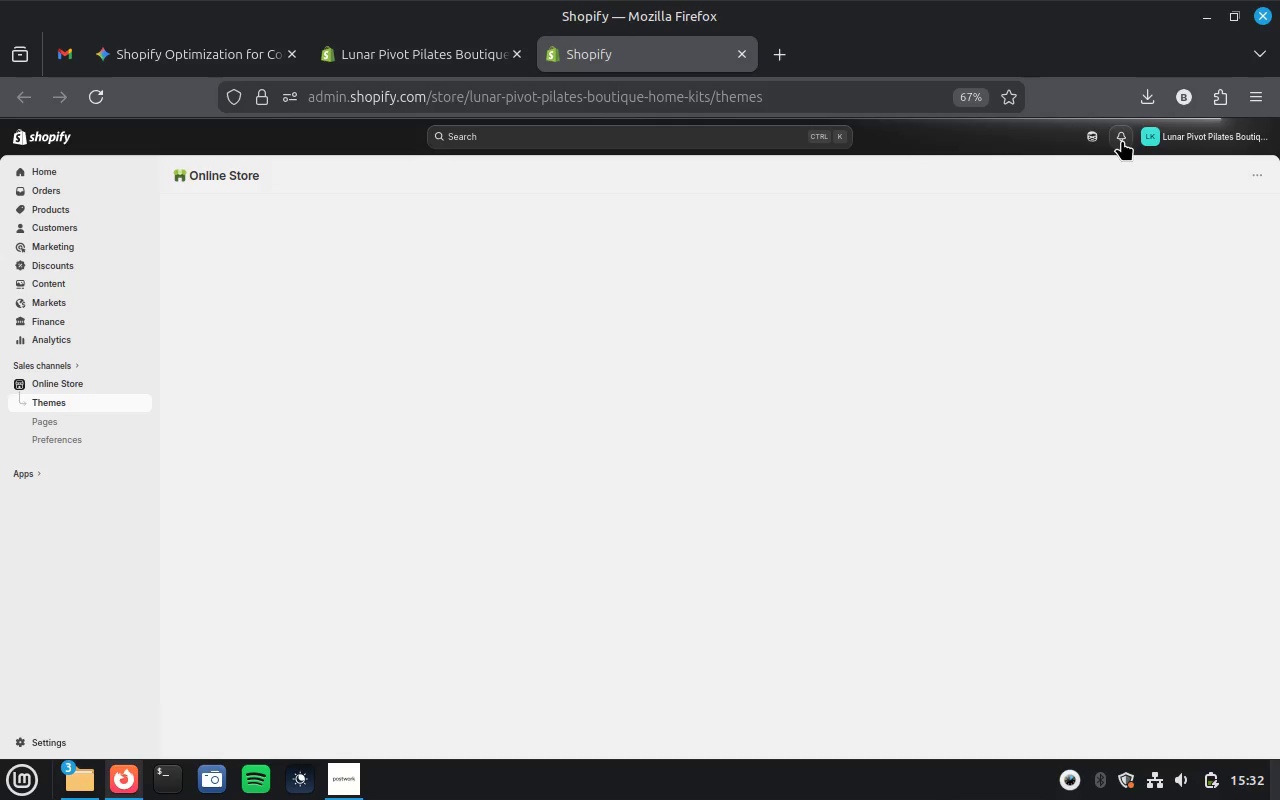 
wait(9.3)
 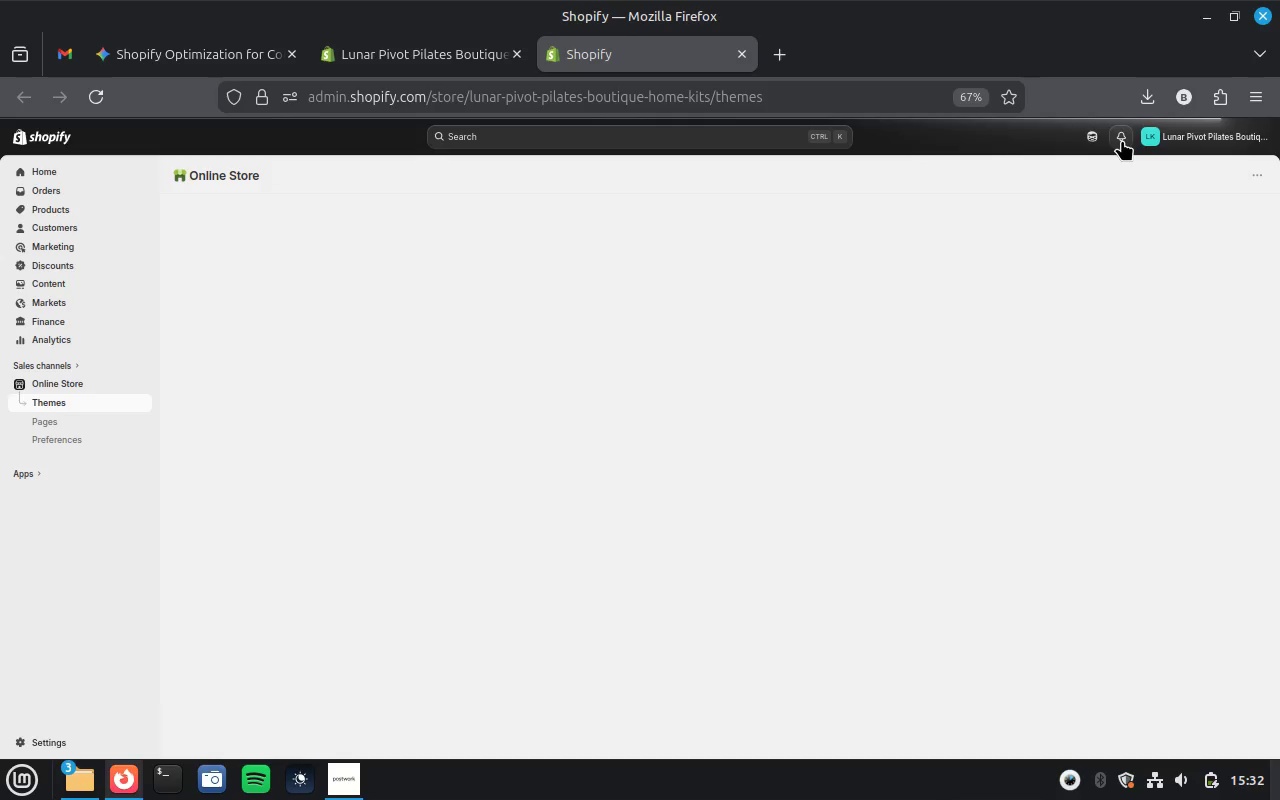 
scroll: coordinate [1082, 415], scroll_direction: down, amount: 17.0
 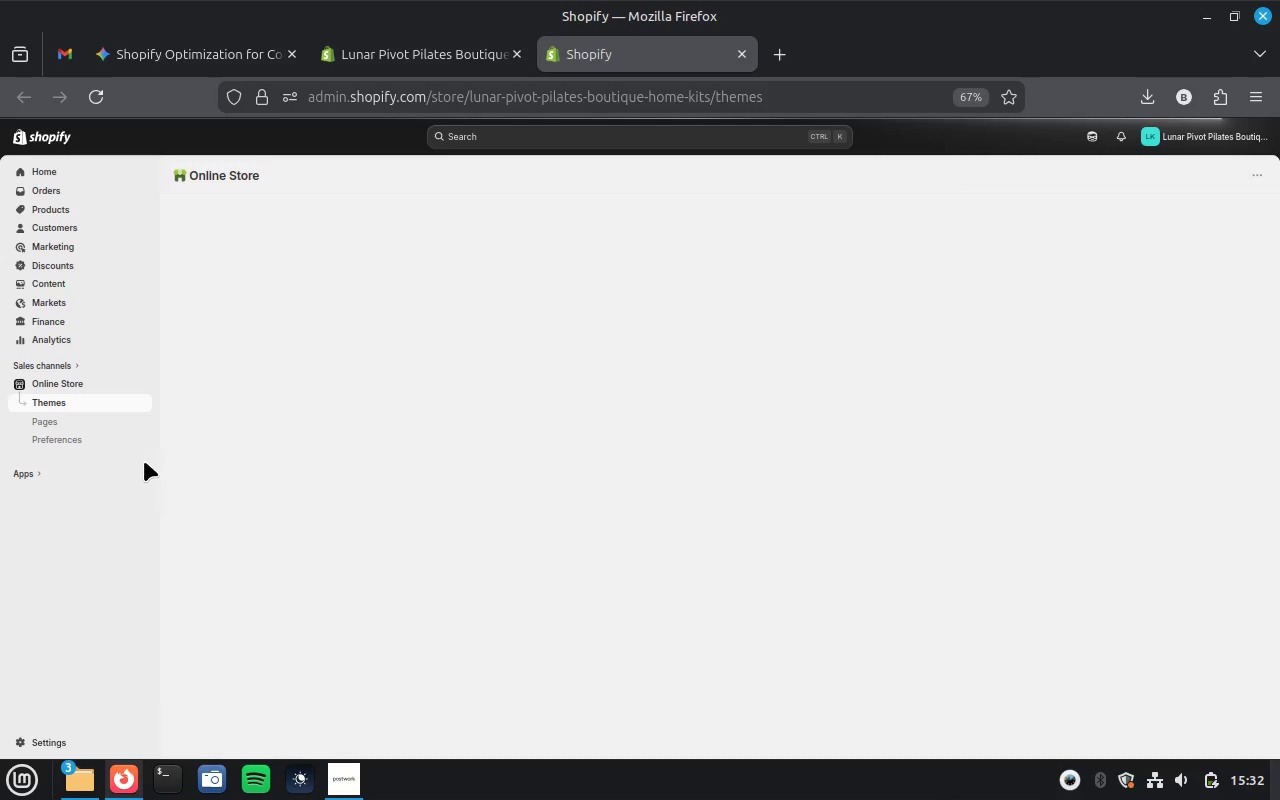 
wait(5.47)
 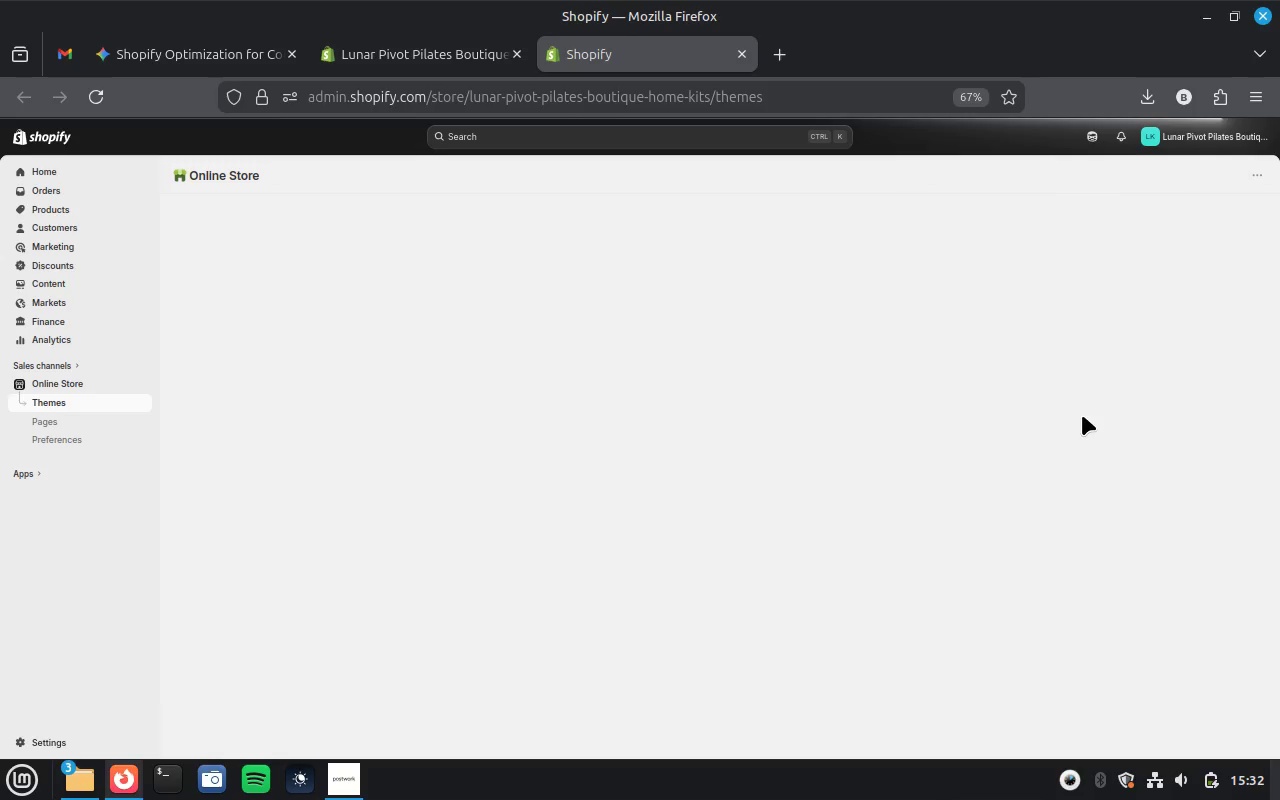 
left_click([458, 47])
 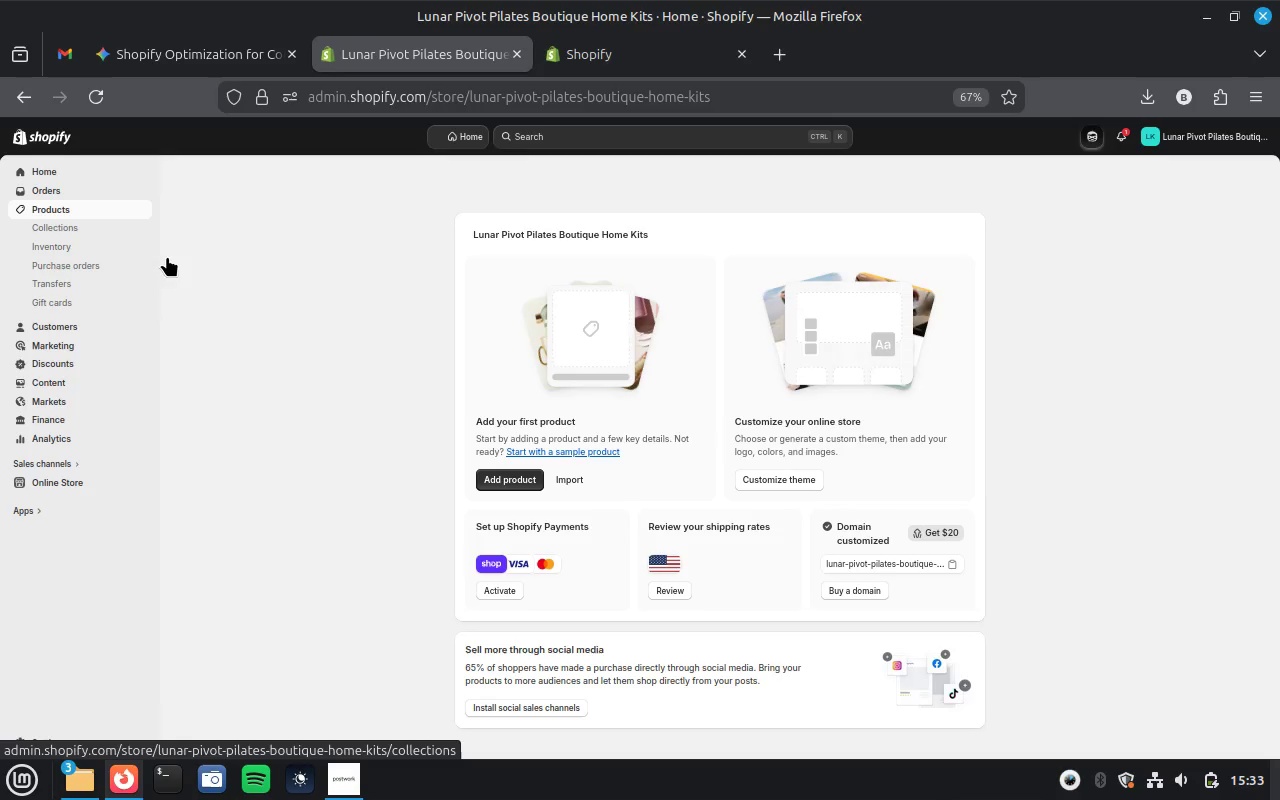 
wait(14.35)
 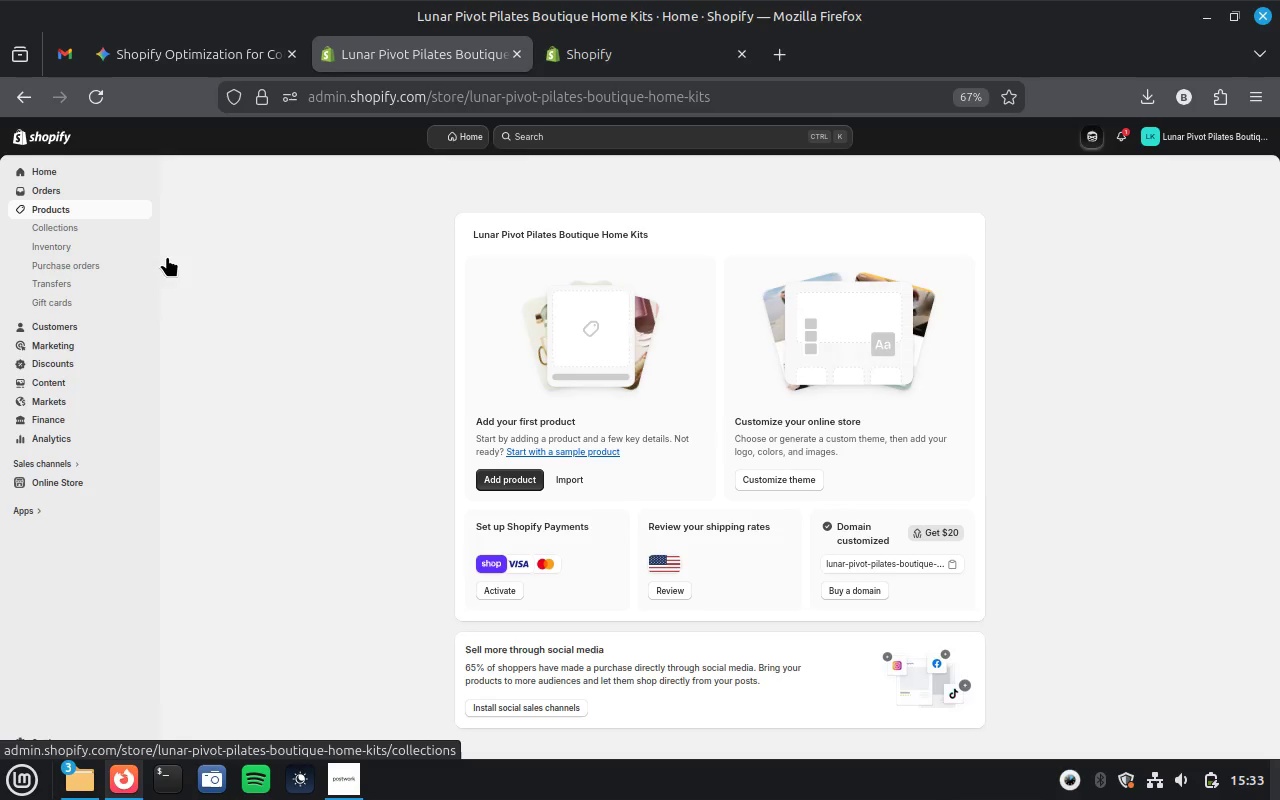 
left_click([54, 225])
 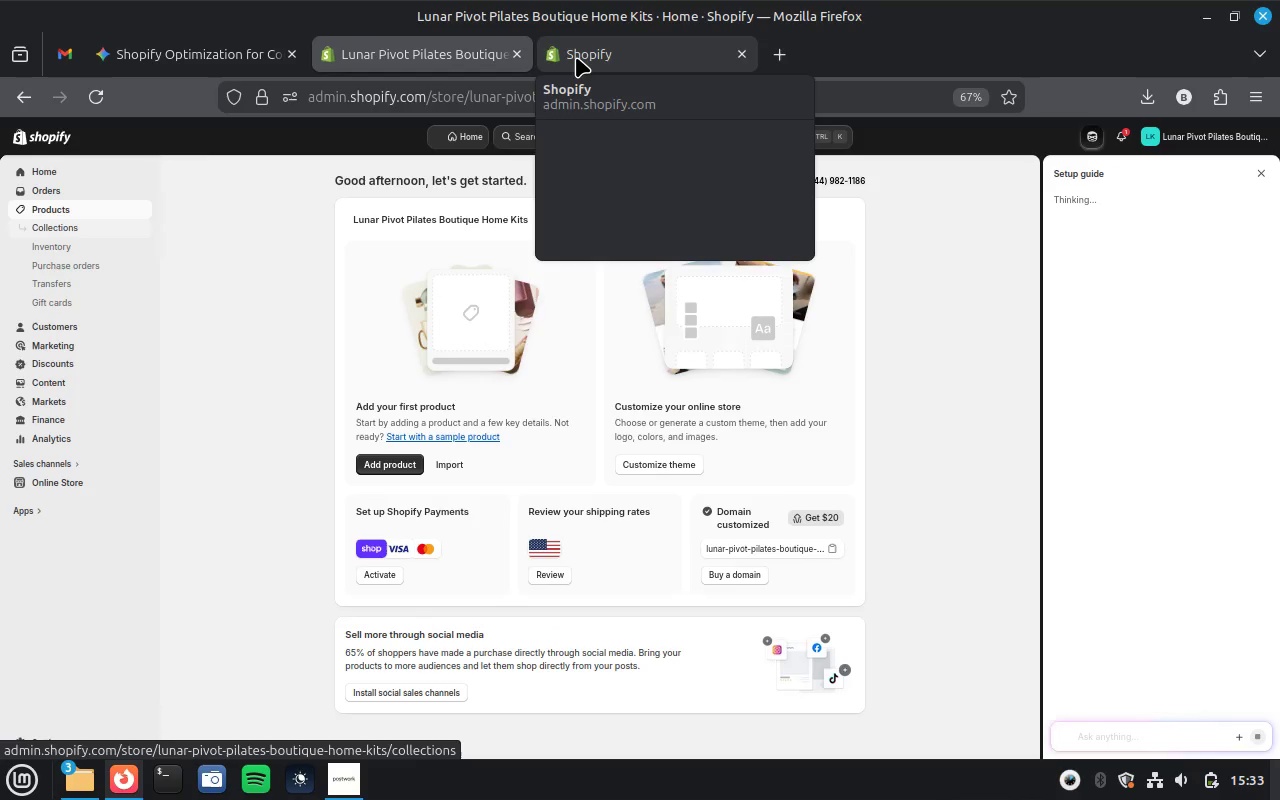 
wait(5.1)
 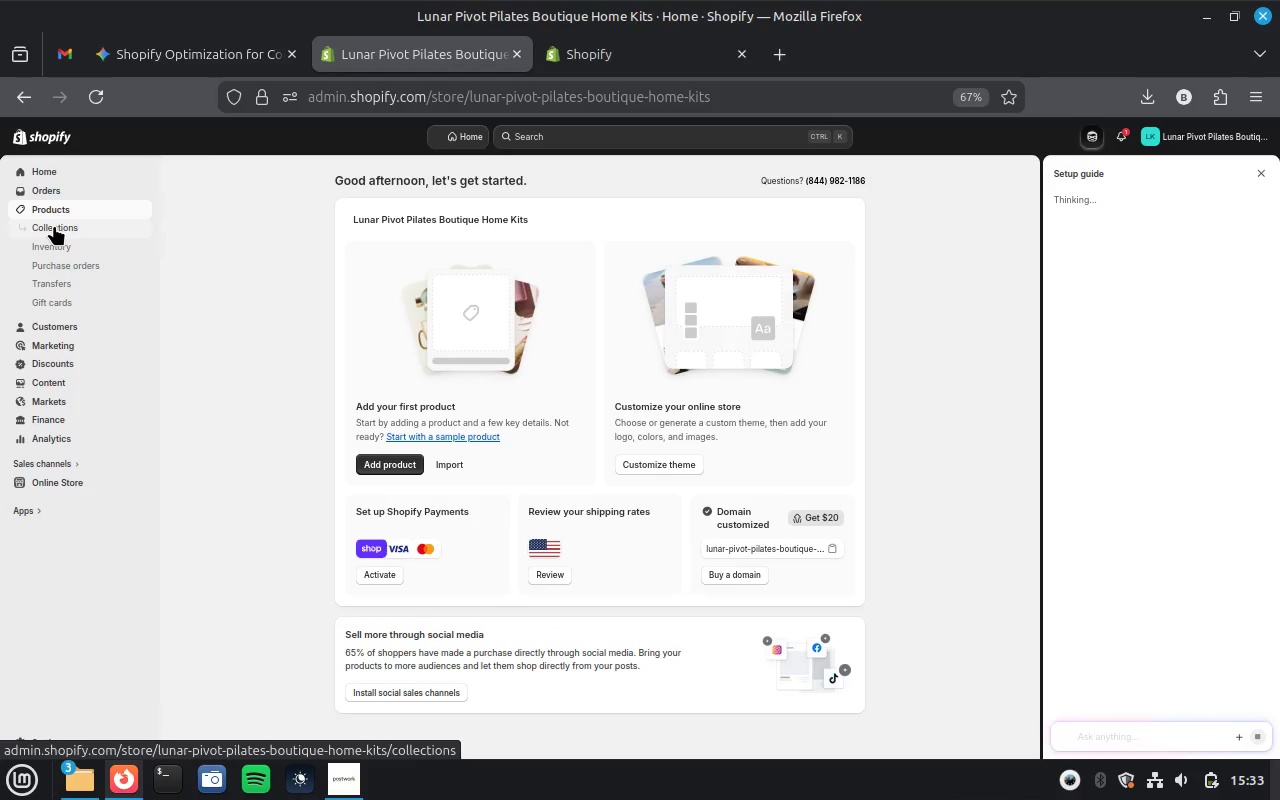 
left_click([576, 57])
 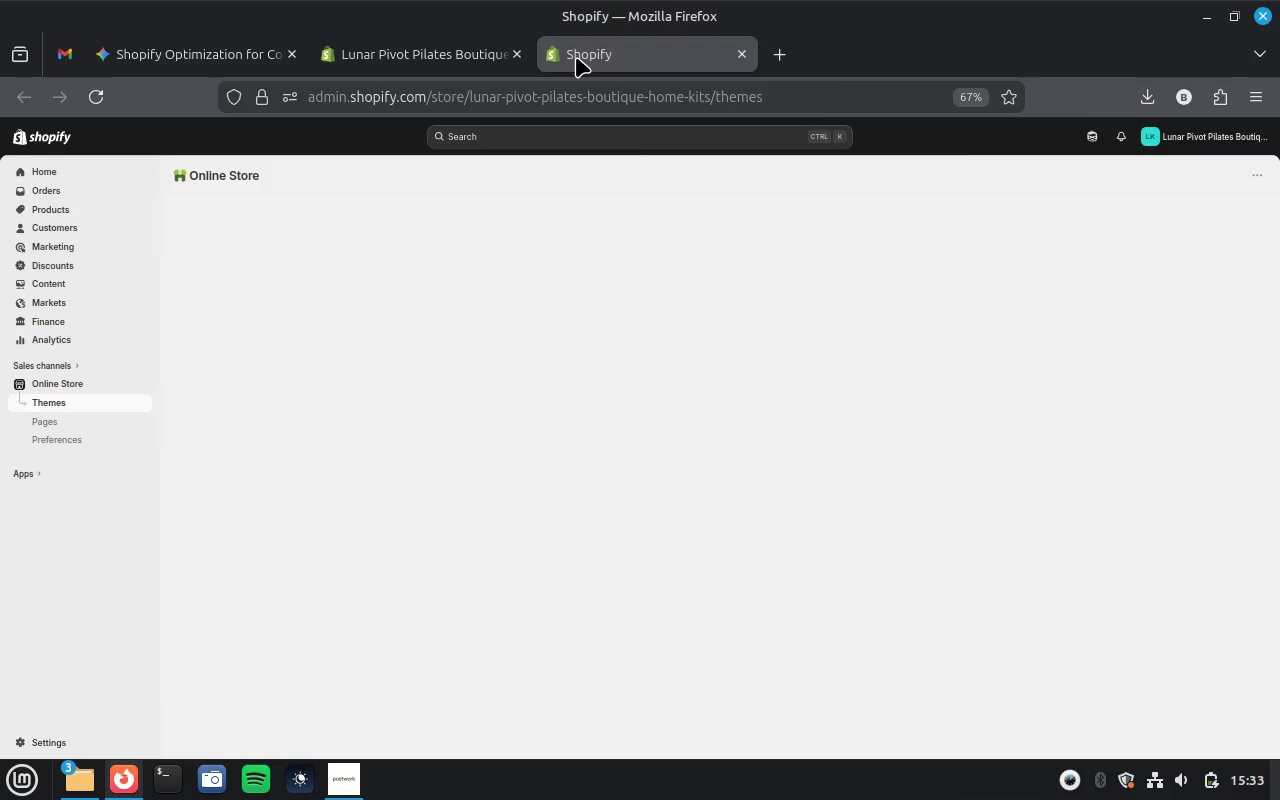 
wait(8.38)
 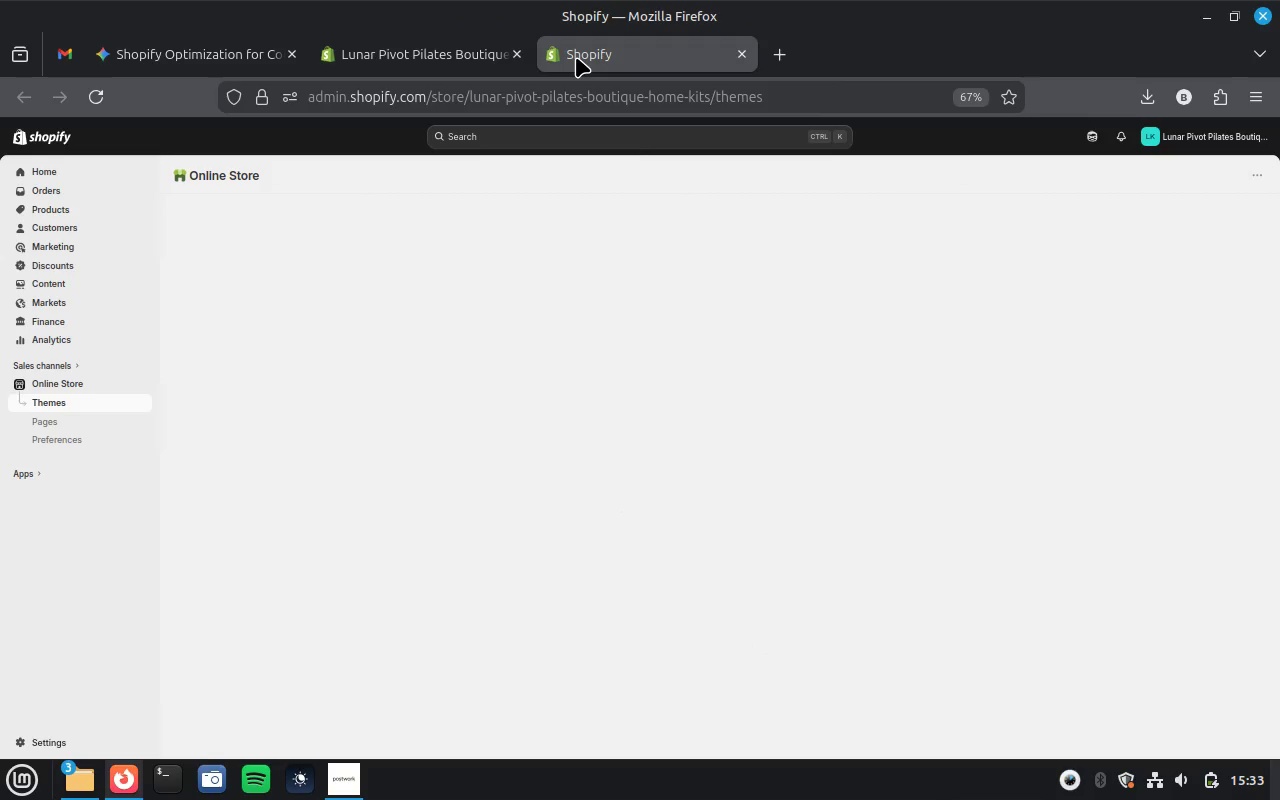 
scroll: coordinate [854, 511], scroll_direction: down, amount: 8.0
 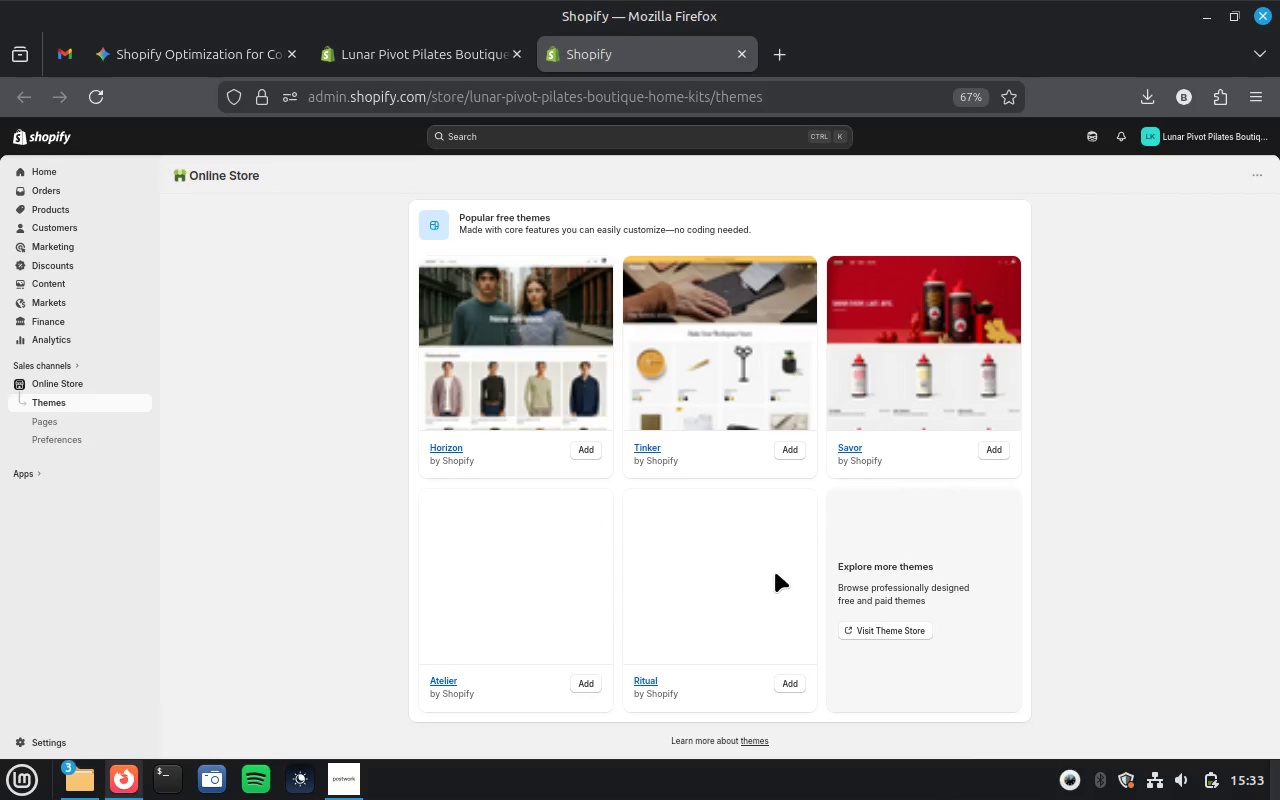 
scroll: coordinate [952, 421], scroll_direction: up, amount: 4.0
 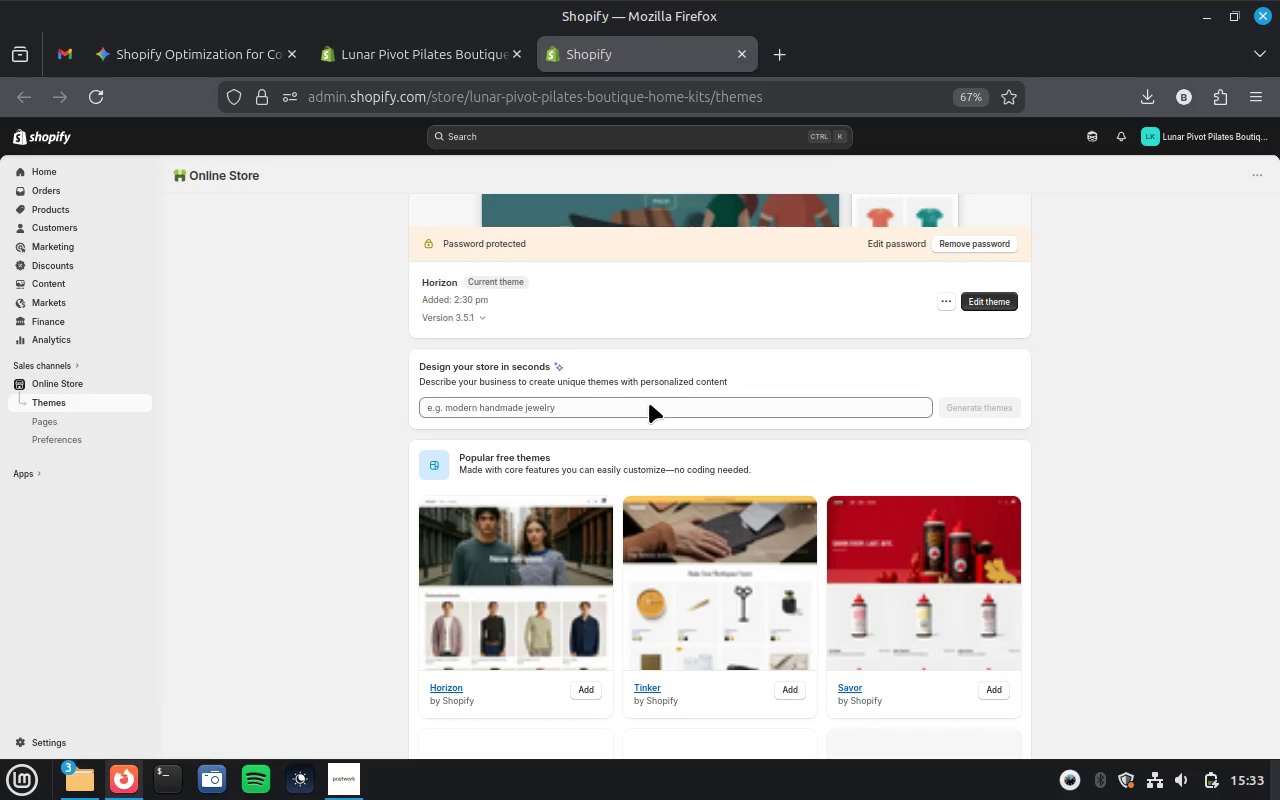 
left_click([645, 405])
 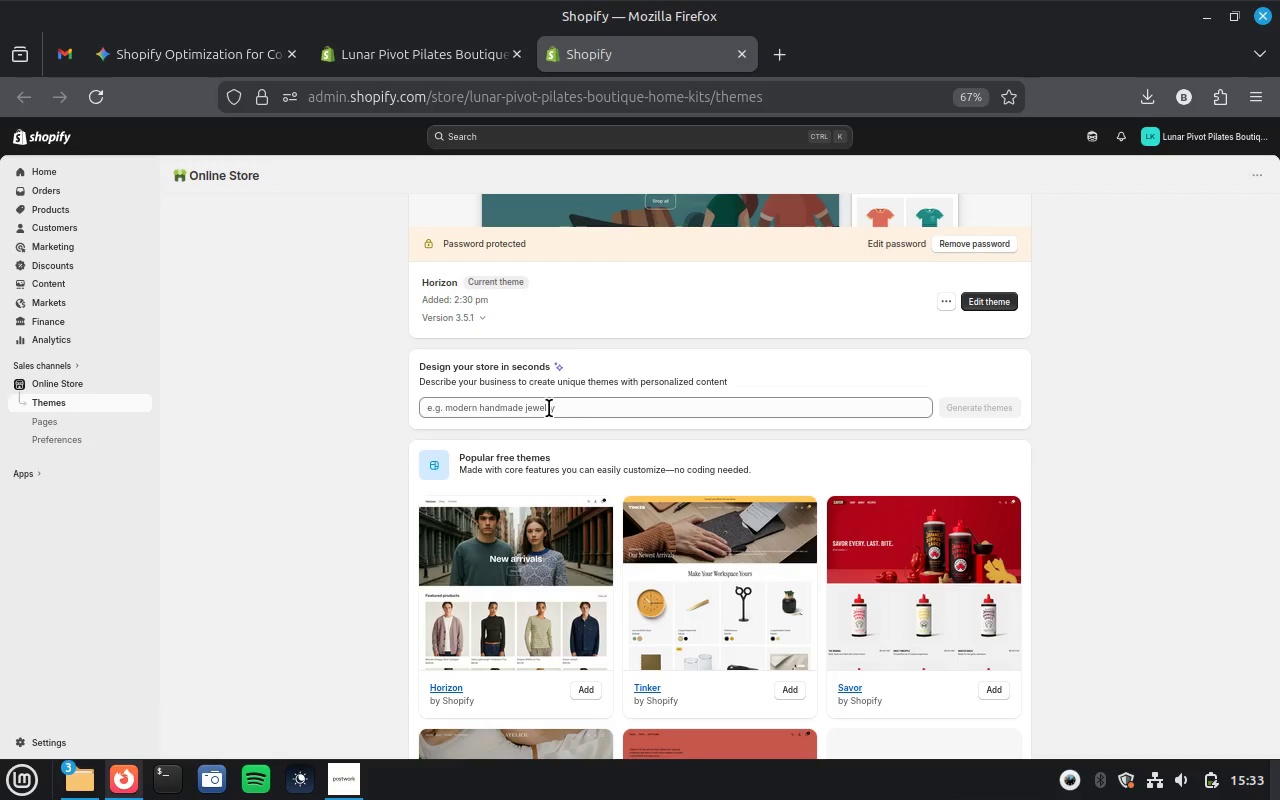 
wait(6.16)
 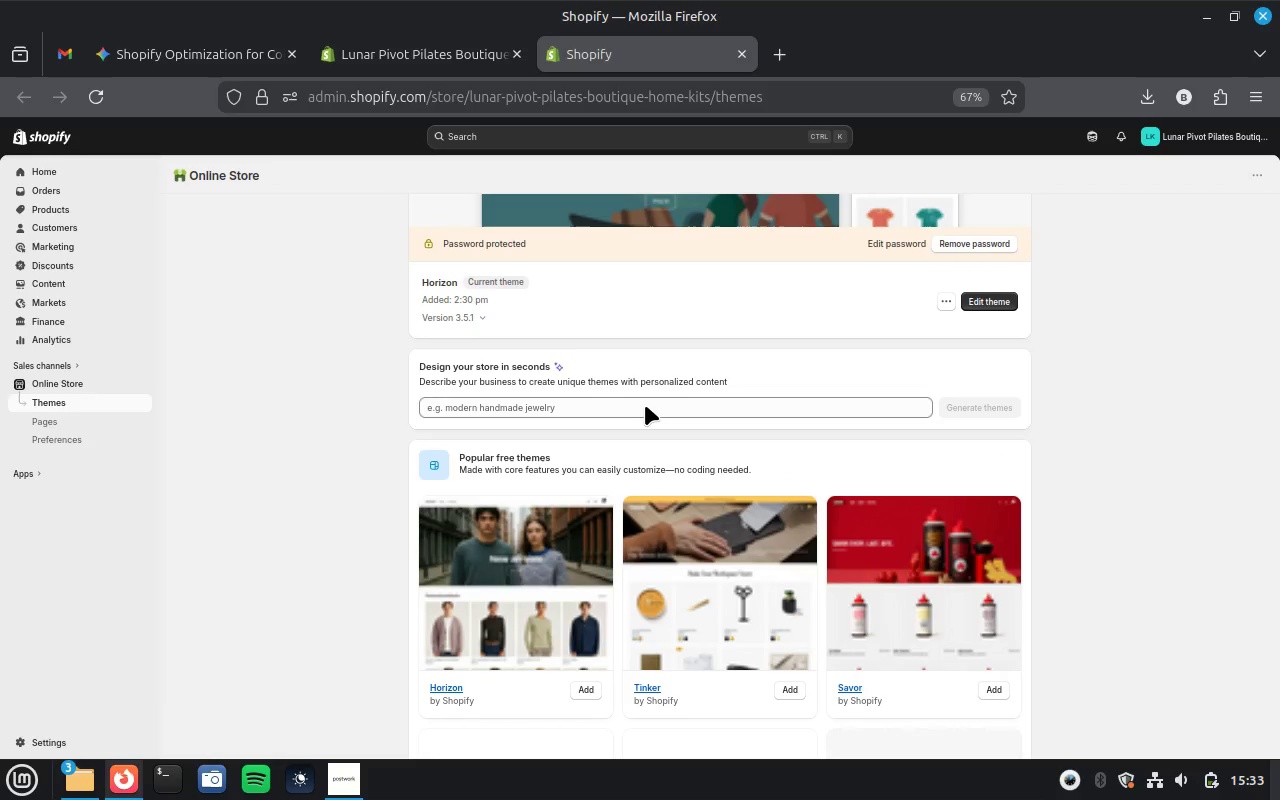 
type(sense)
 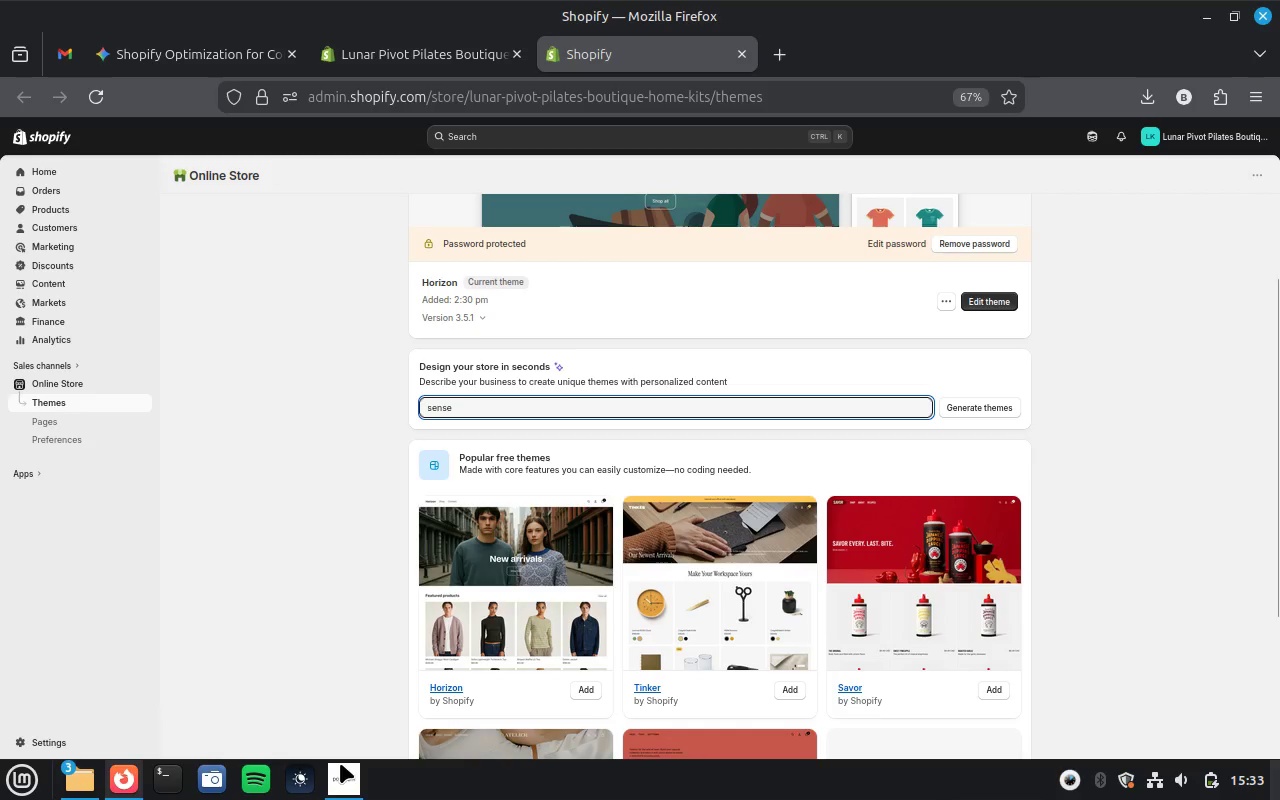 
left_click([341, 773])